 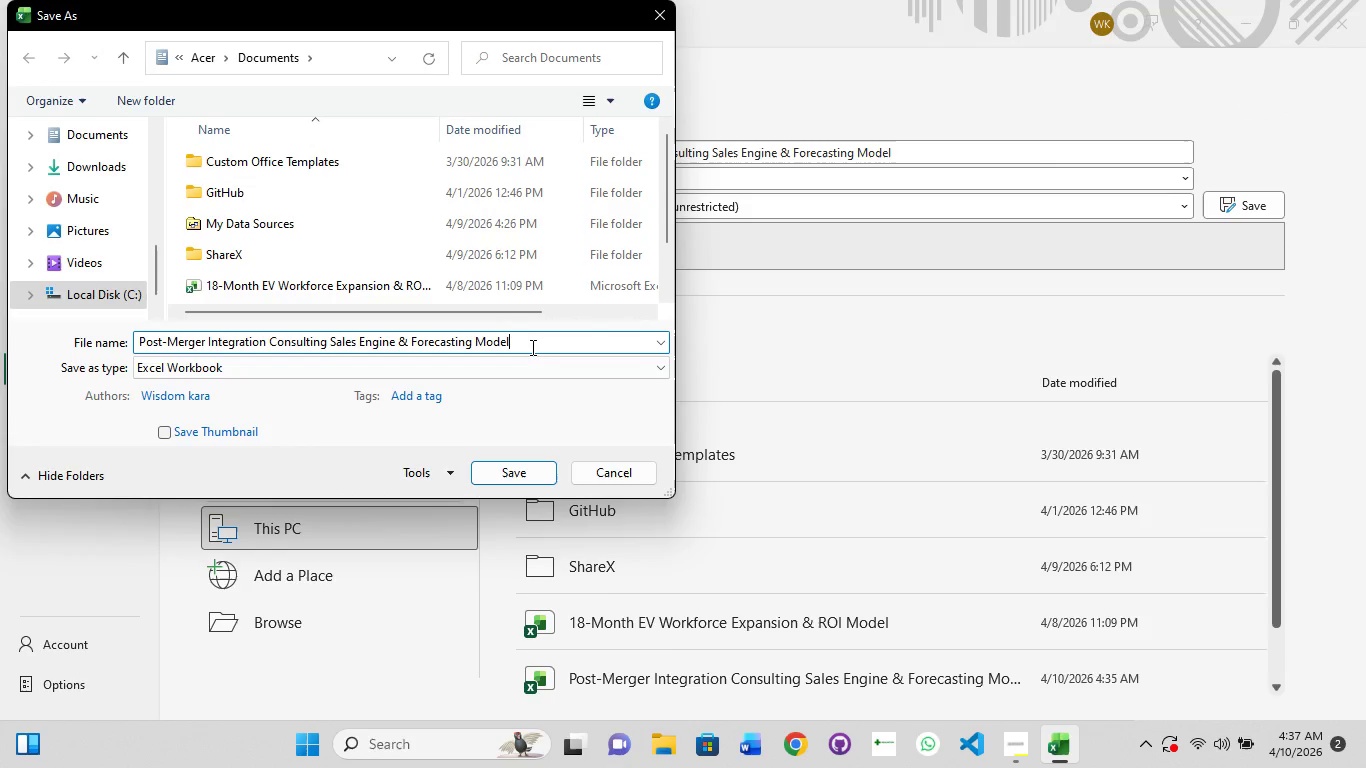 
hold_key(key=ShiftRight, duration=0.36)
 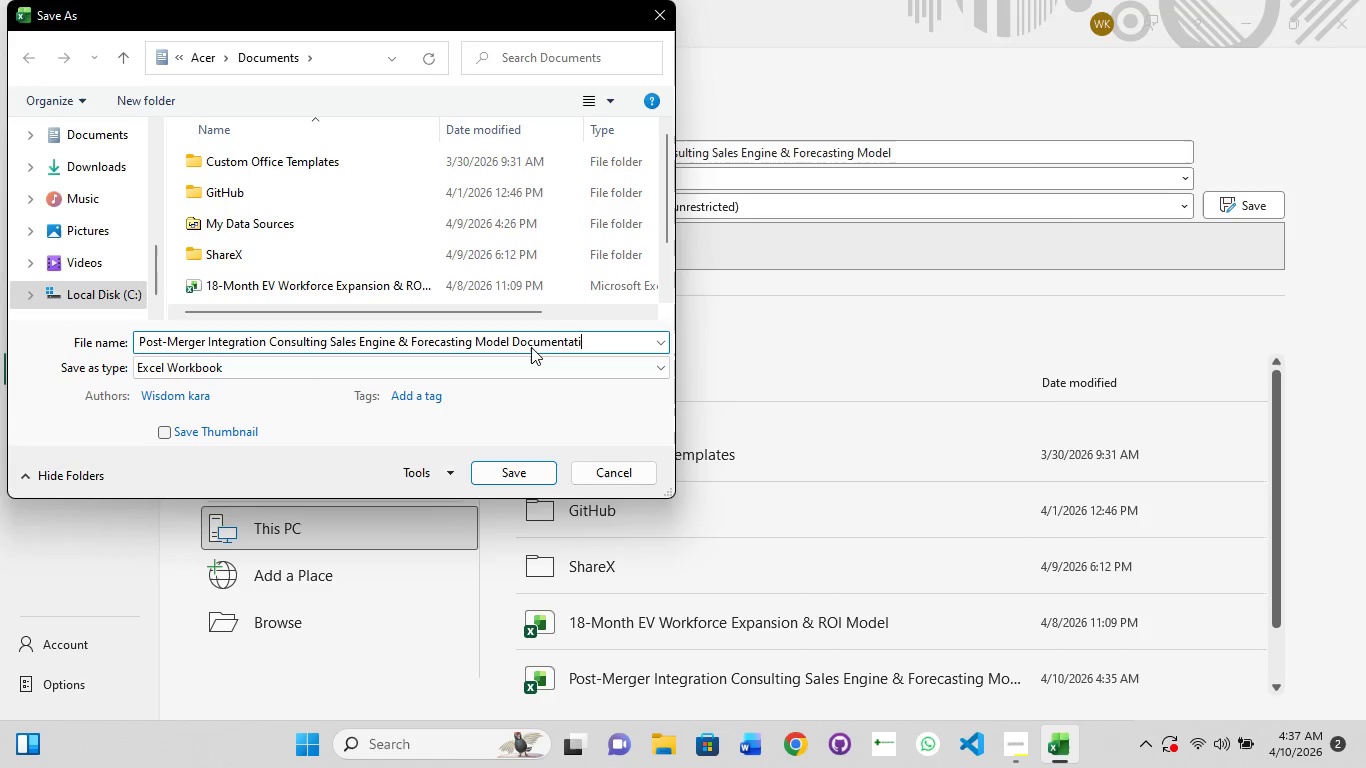 
wait(5.5)
 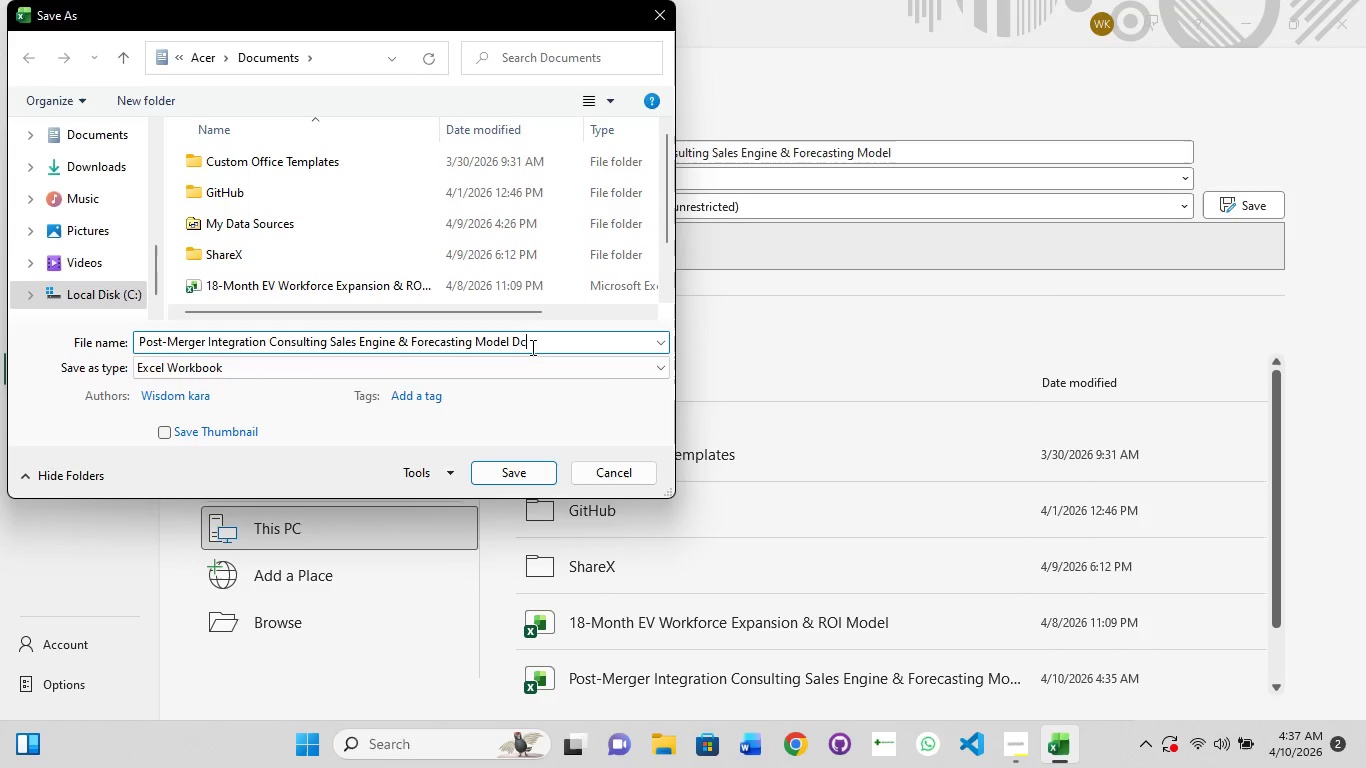 
hold_key(key=ShiftRight, duration=1.09)
 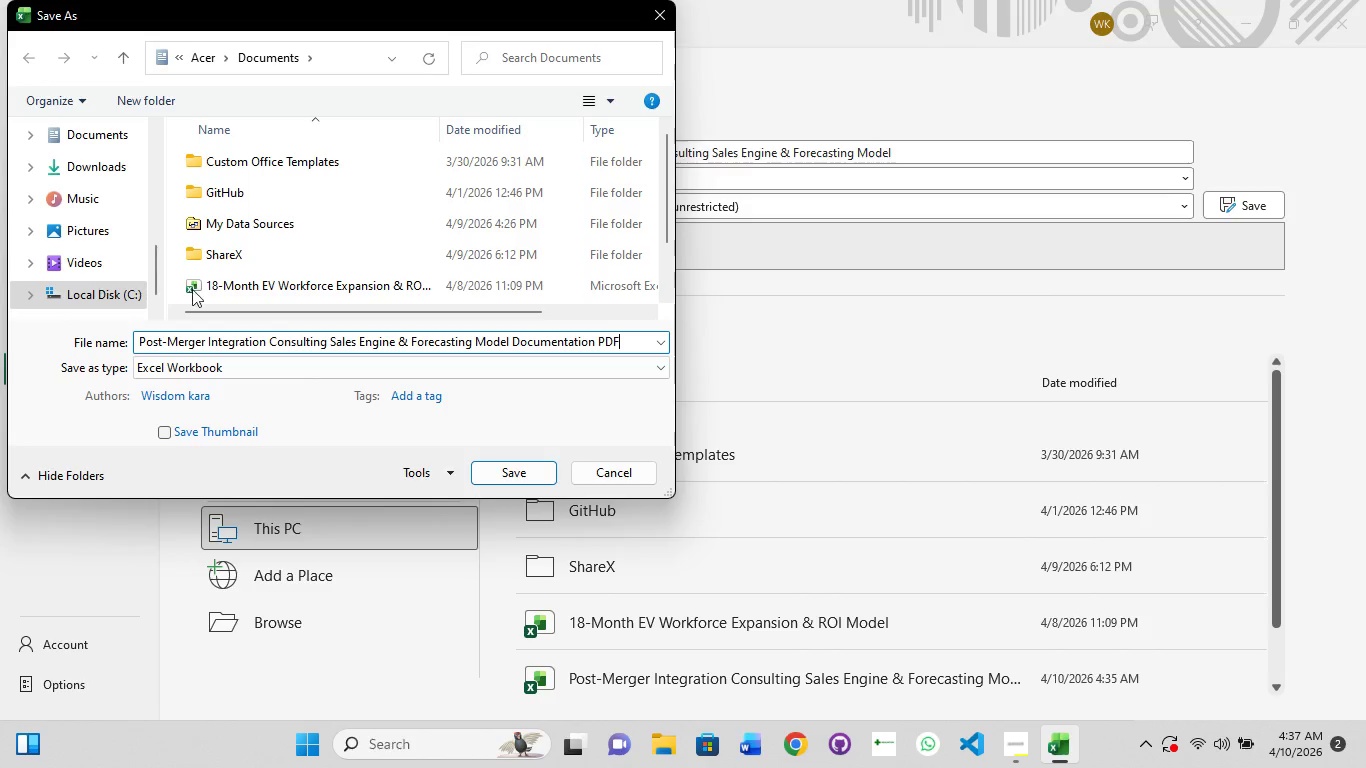 
left_click([269, 365])
 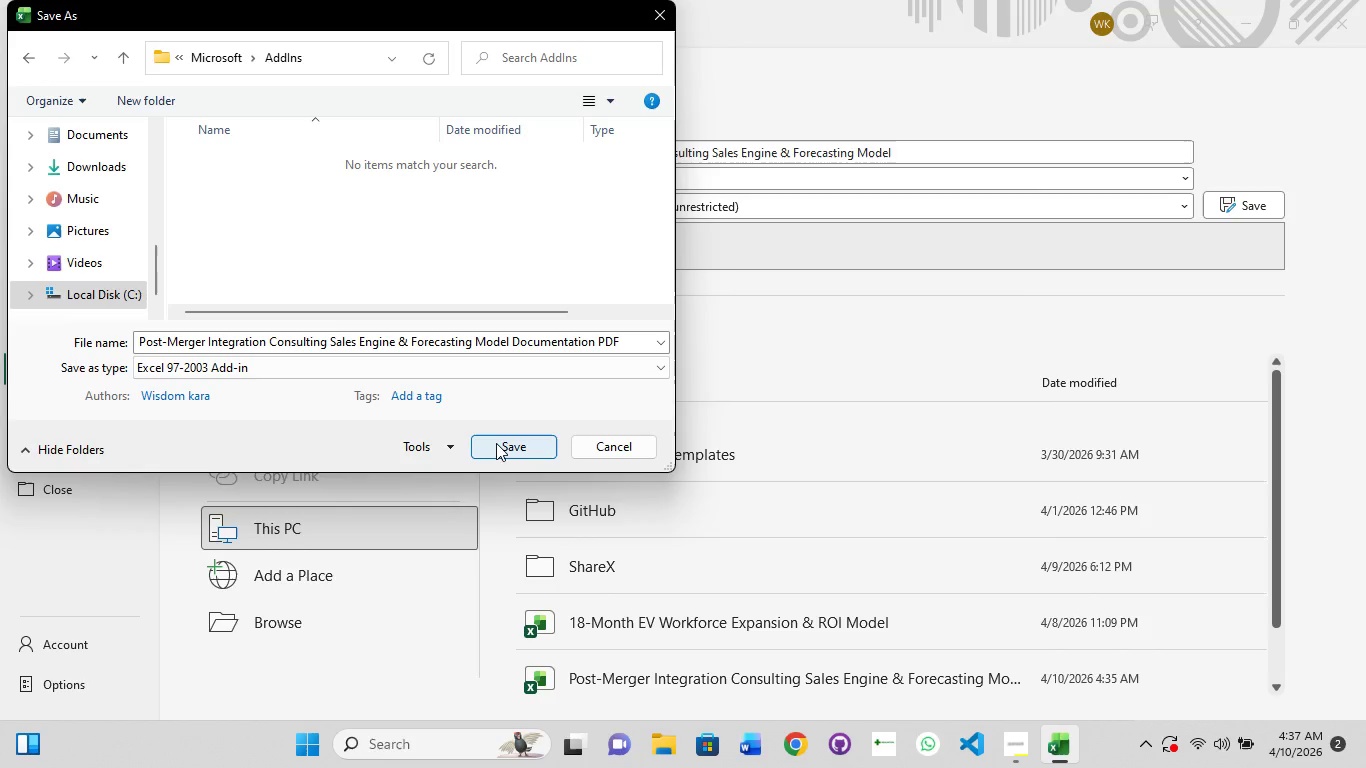 
left_click([339, 364])
 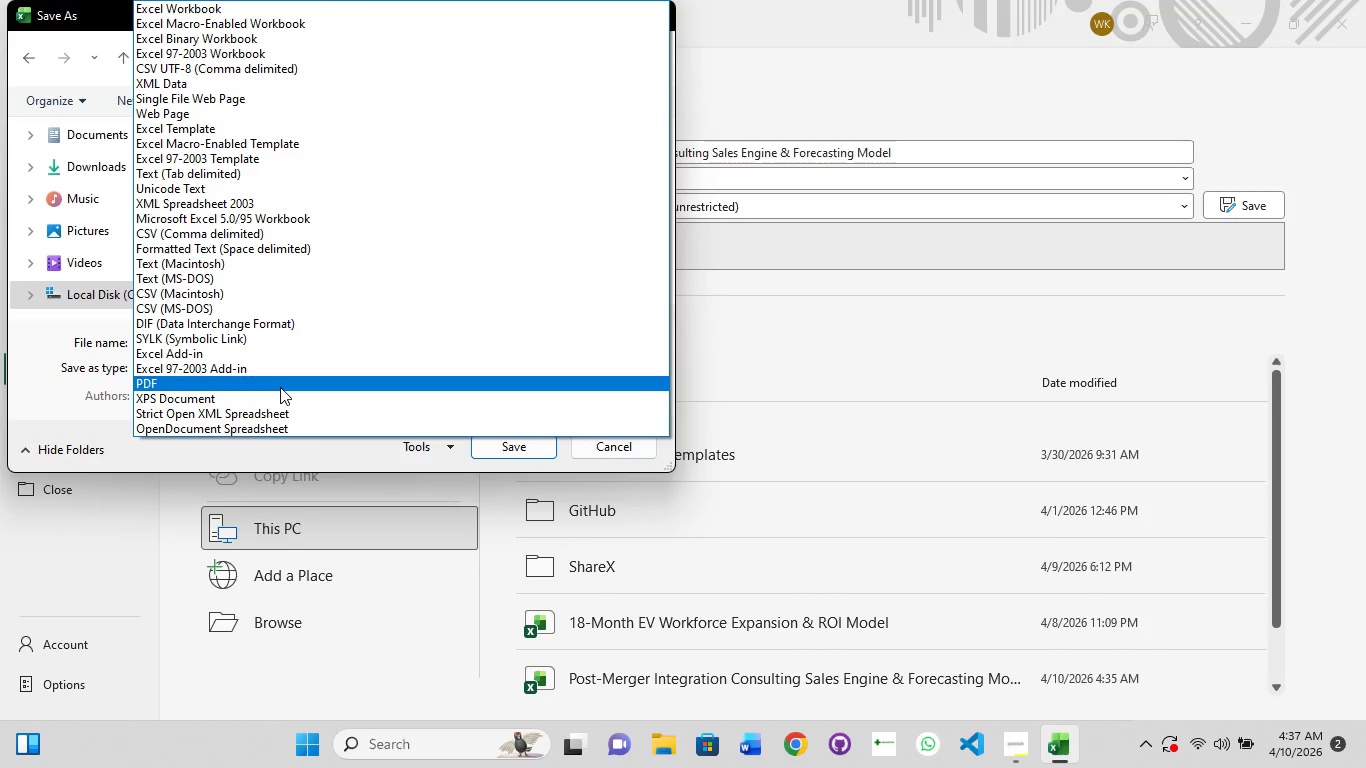 
left_click([280, 387])
 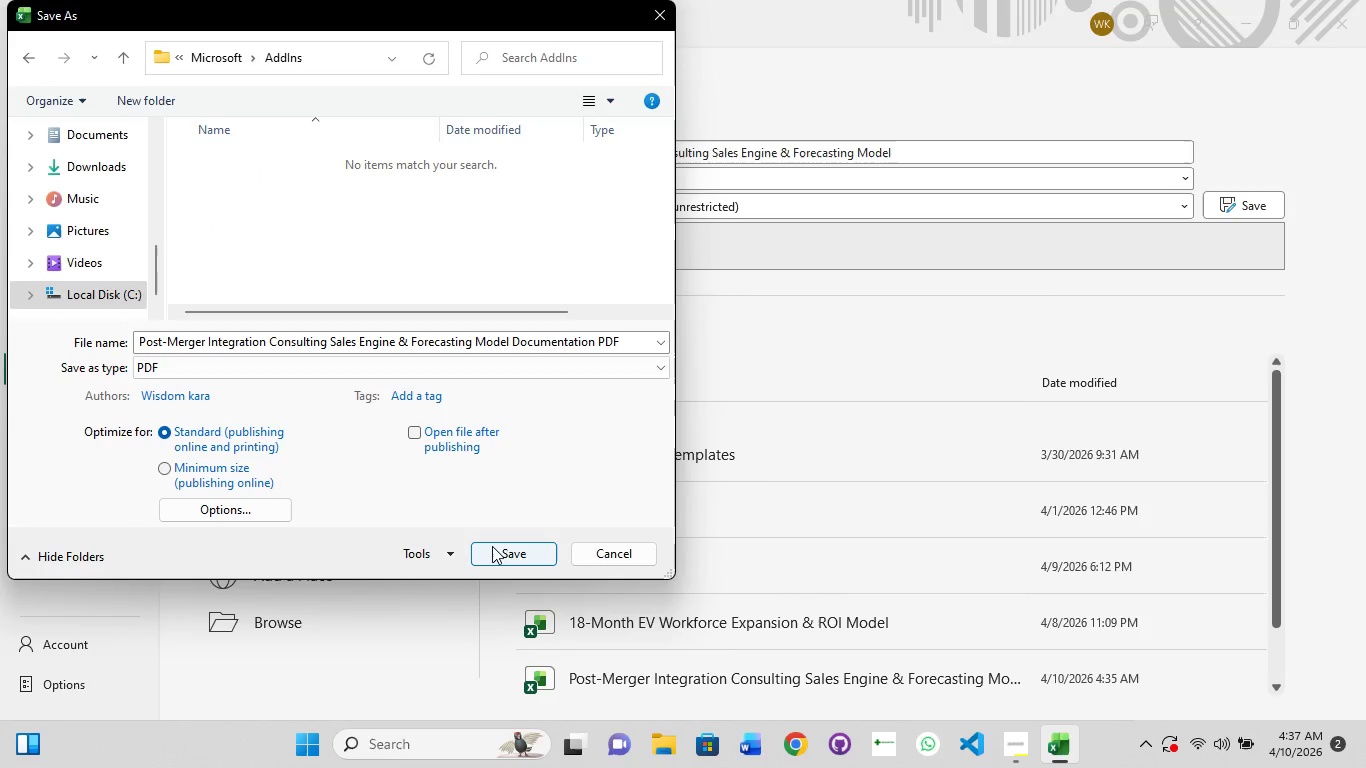 
left_click([493, 547])
 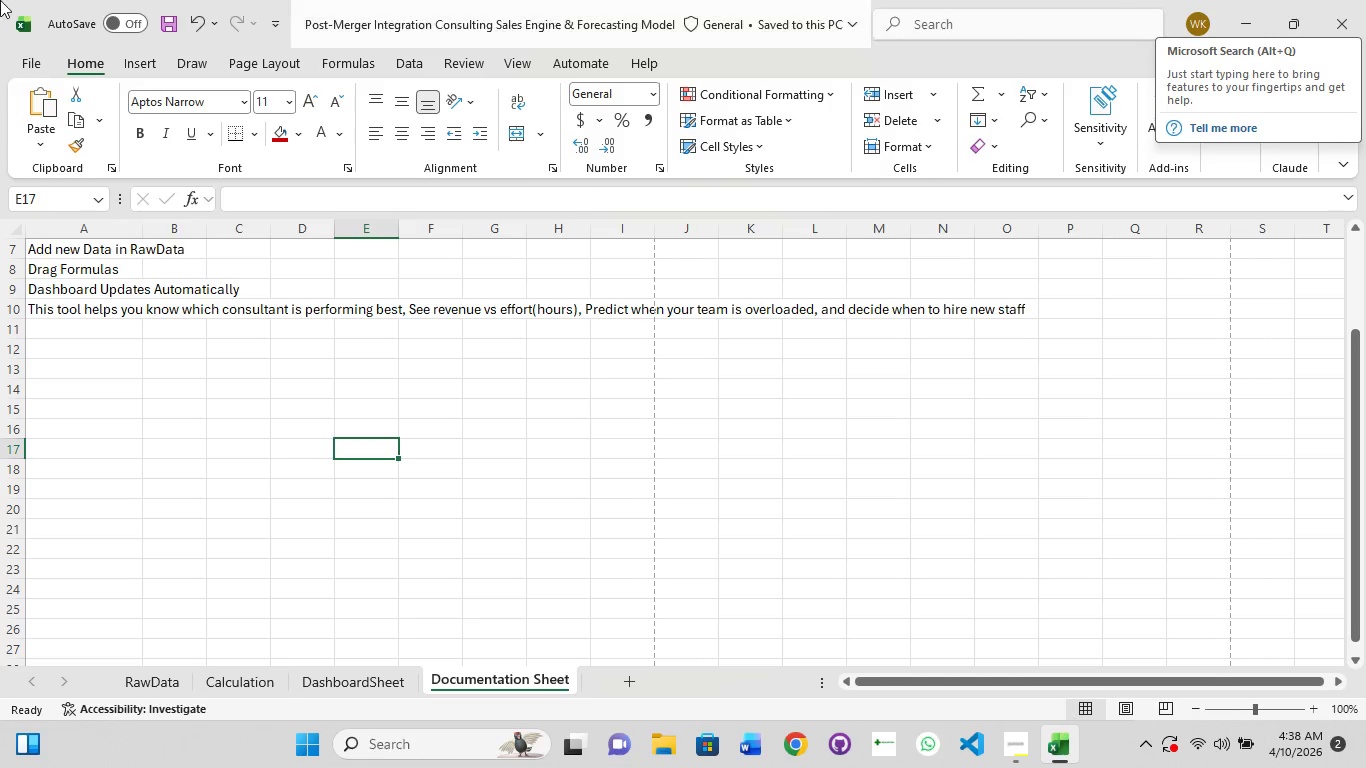 
wait(18.53)
 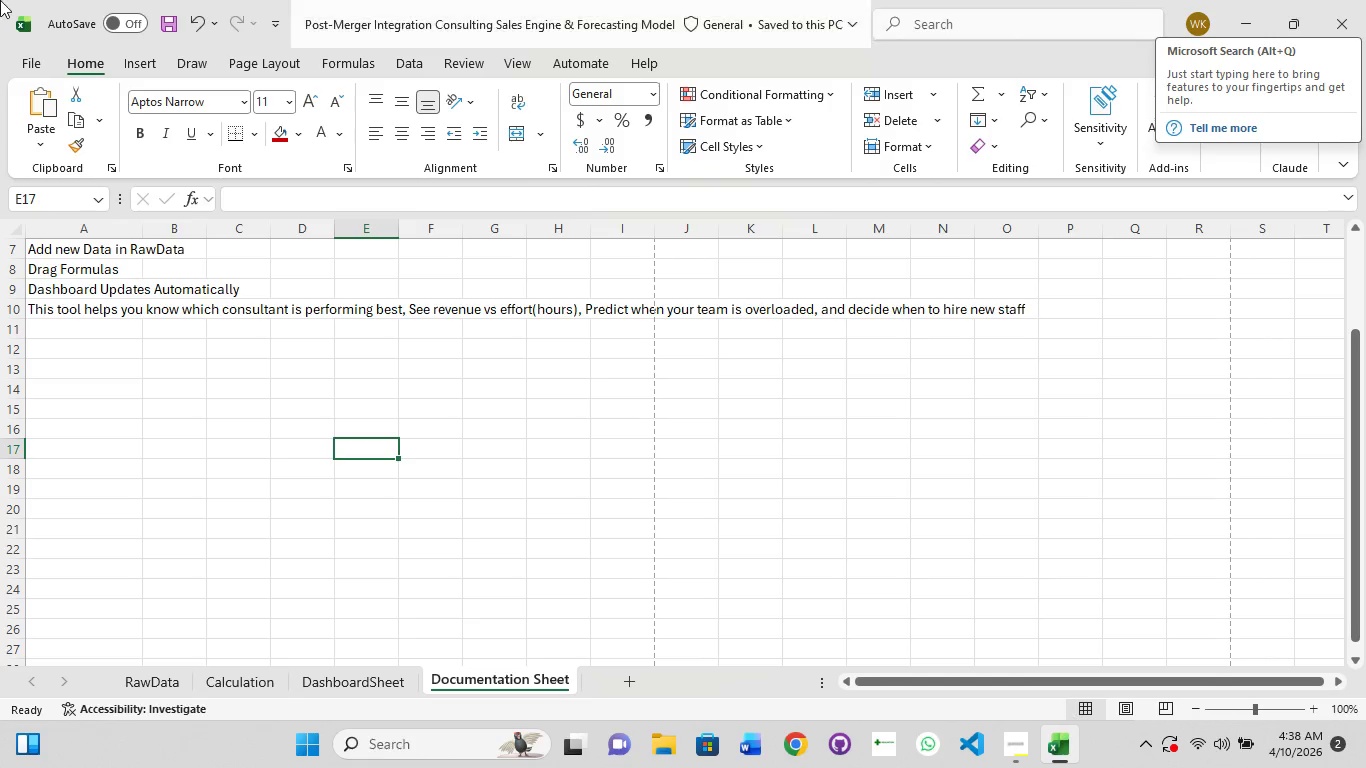 
scroll: coordinate [274, 394], scroll_direction: up, amount: 5.0
 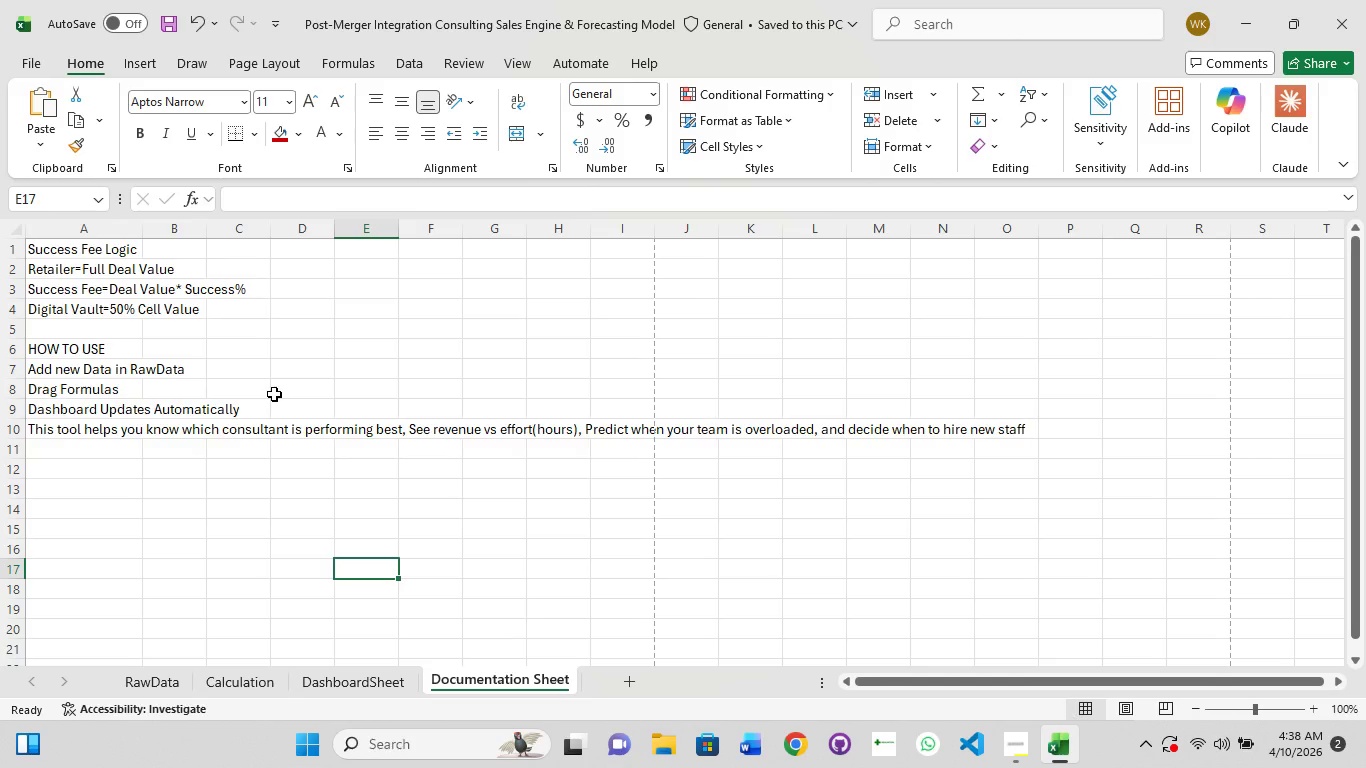 
scroll: coordinate [273, 396], scroll_direction: down, amount: 8.0
 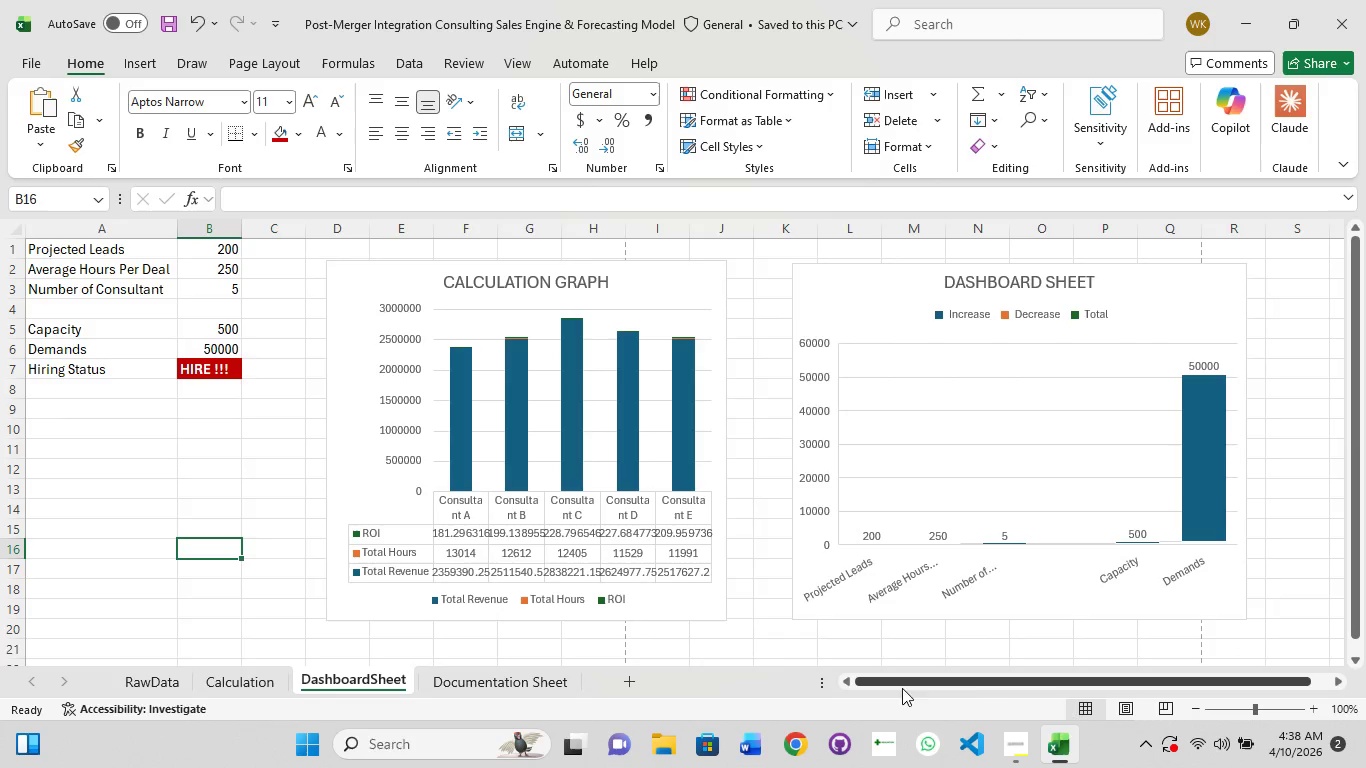 
left_click([1022, 737])